 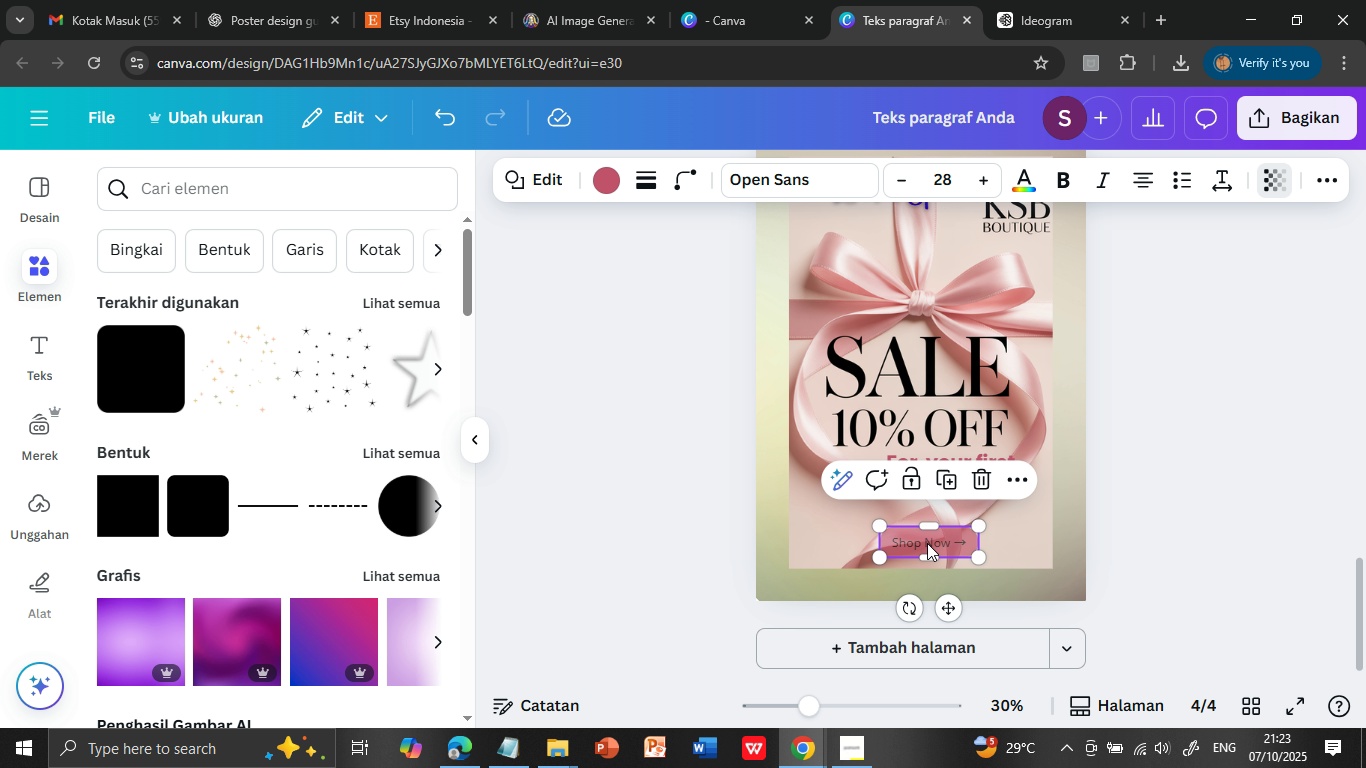 
triple_click([927, 543])
 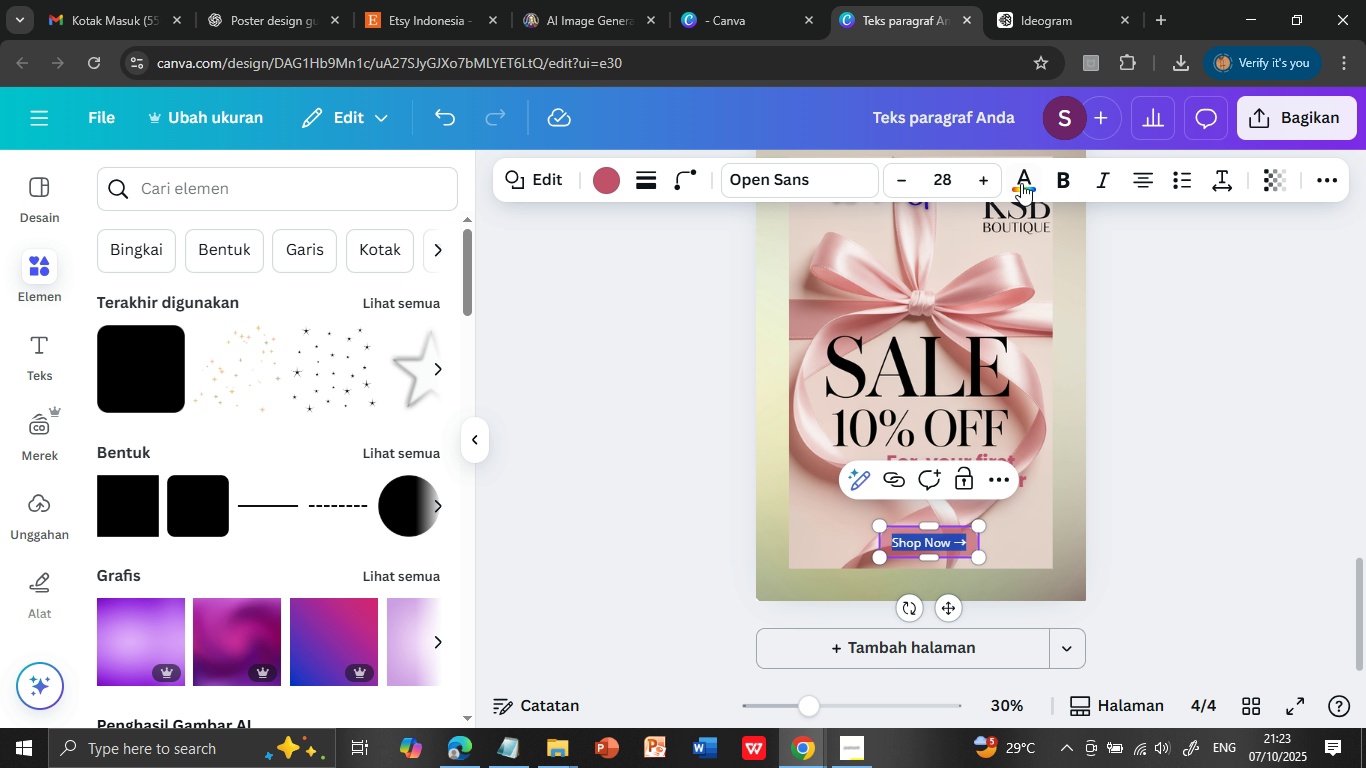 
left_click([1059, 176])
 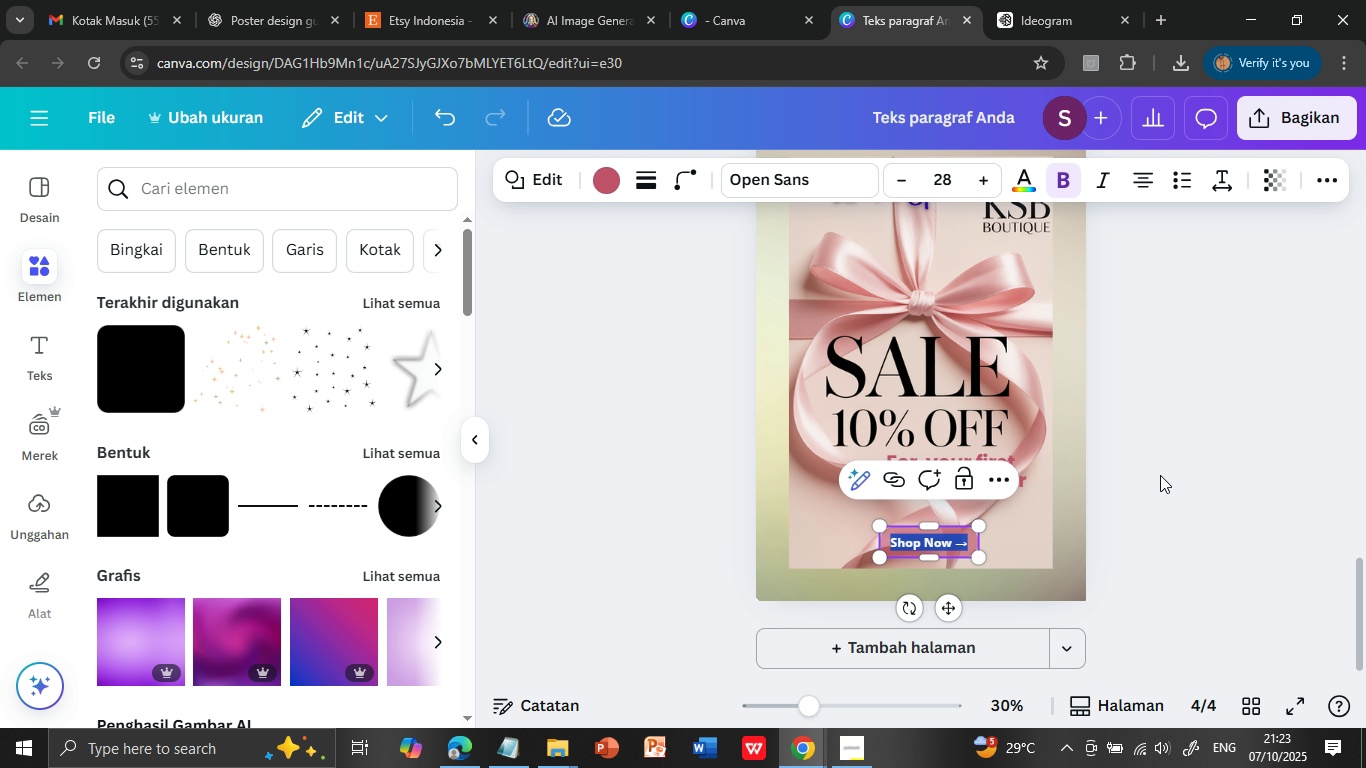 
left_click([1160, 475])
 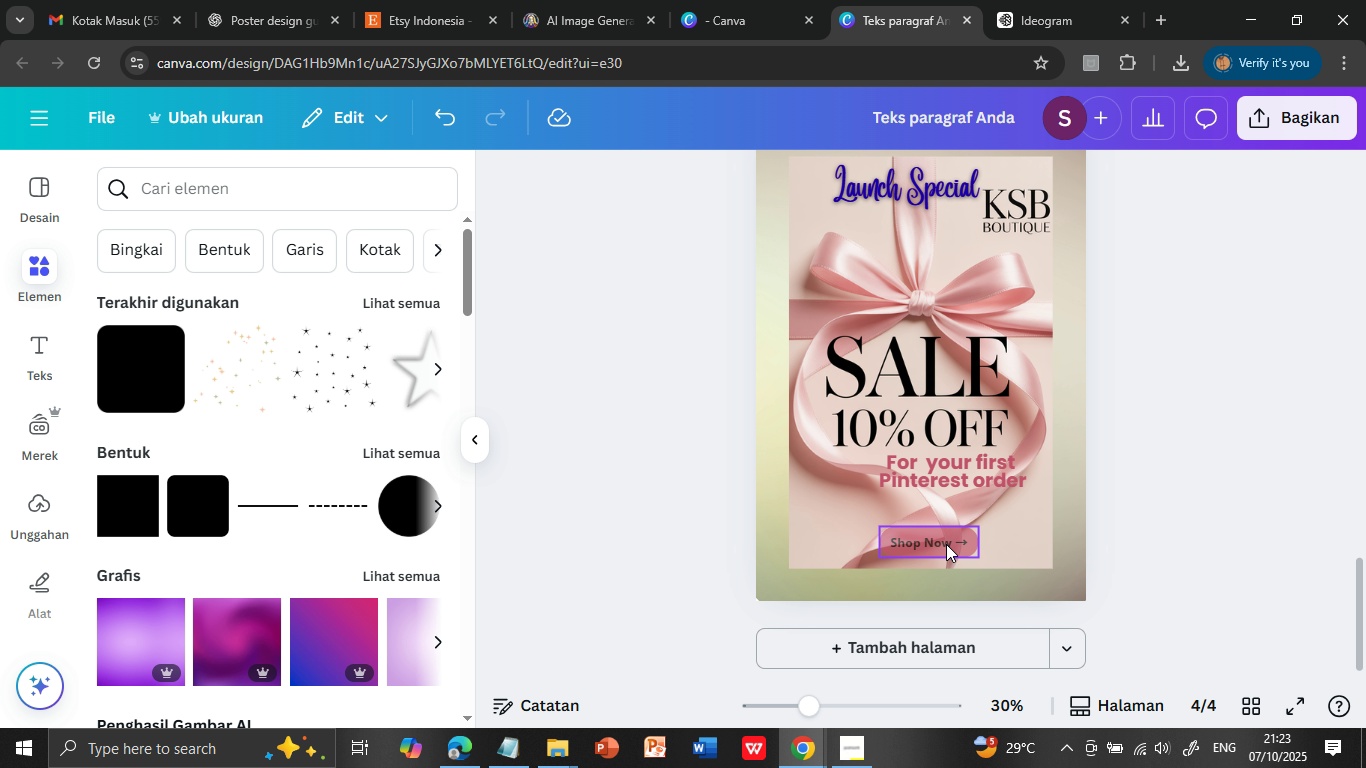 
double_click([946, 544])
 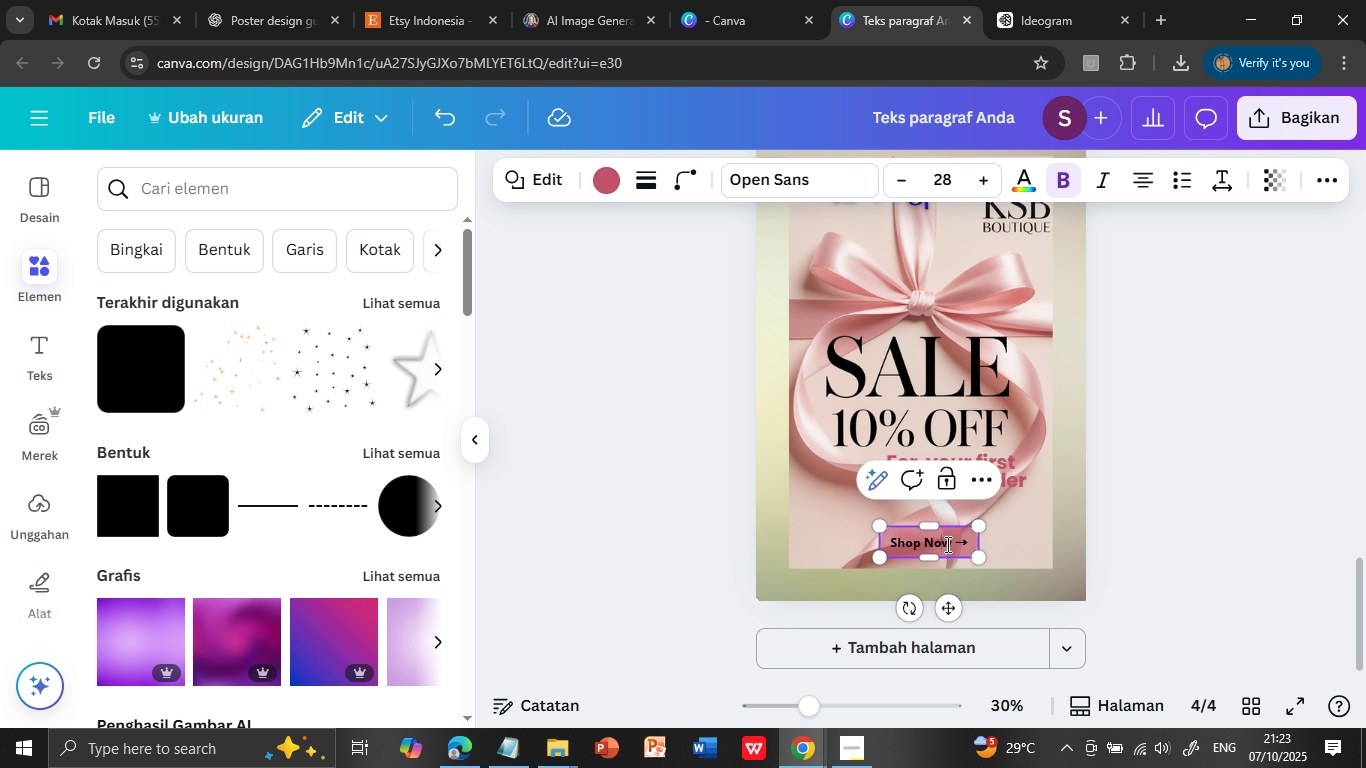 
triple_click([946, 544])
 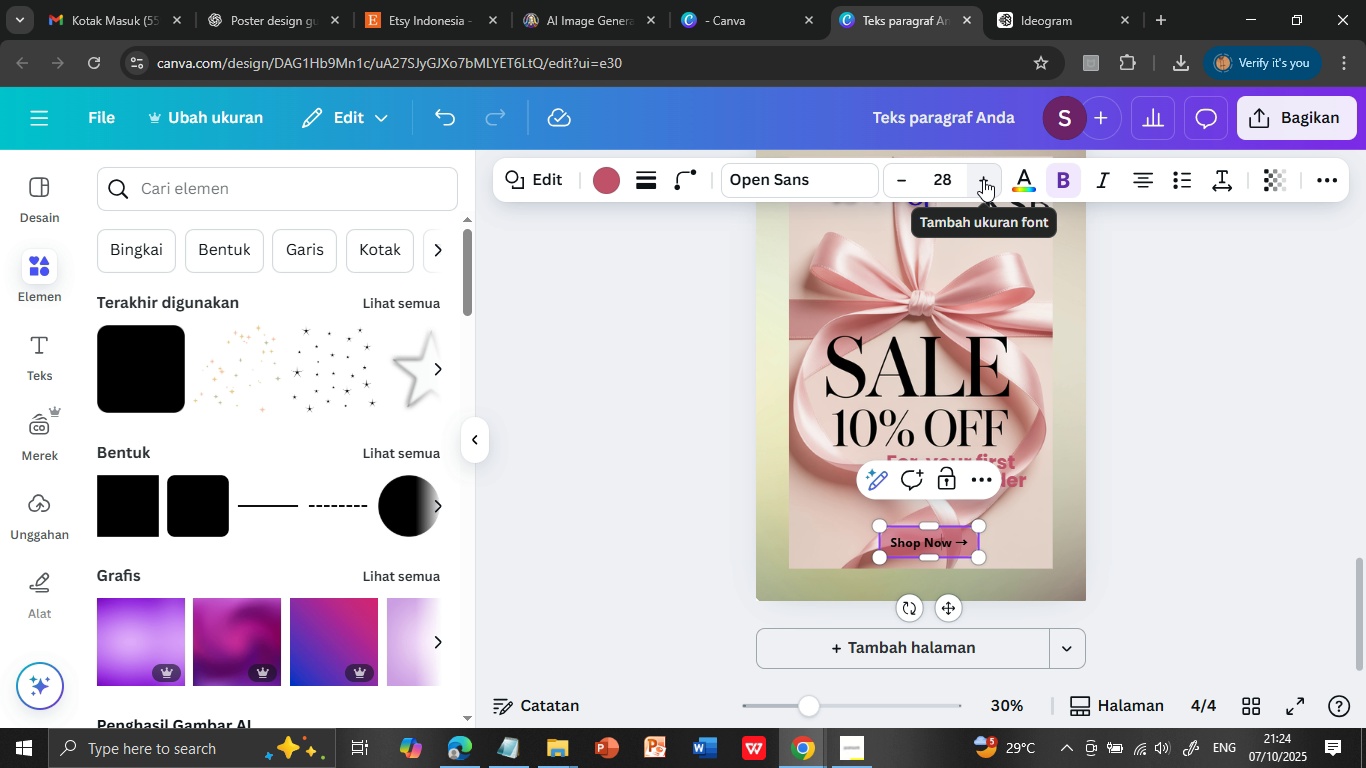 
double_click([983, 179])
 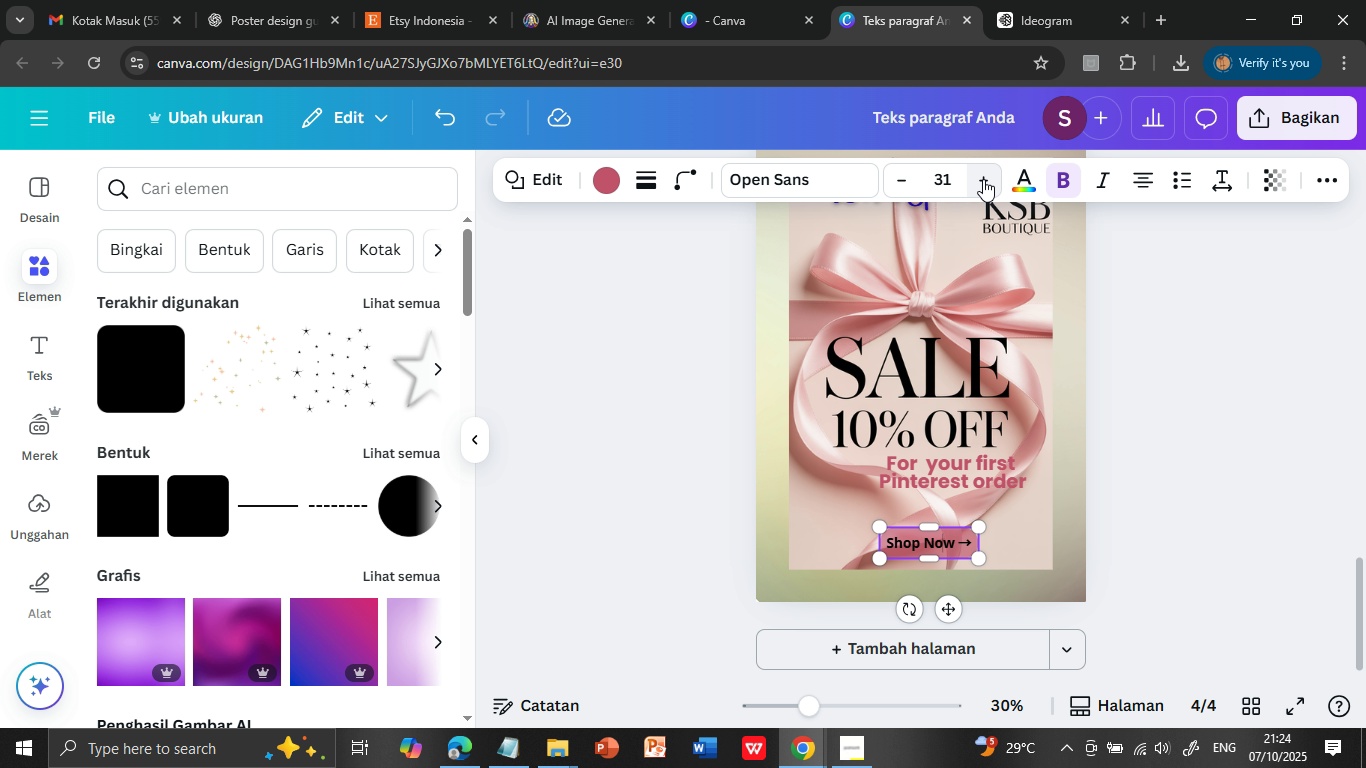 
triple_click([983, 179])
 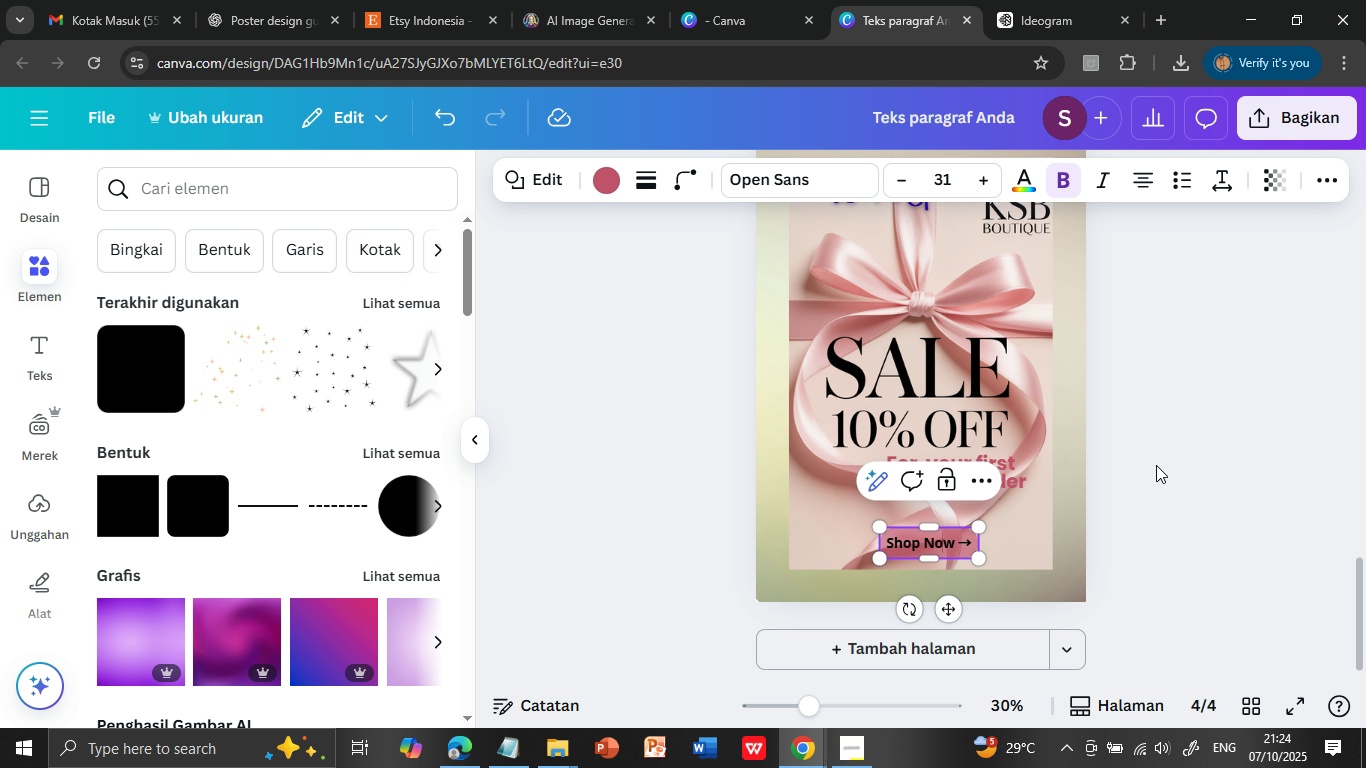 
left_click([1158, 466])
 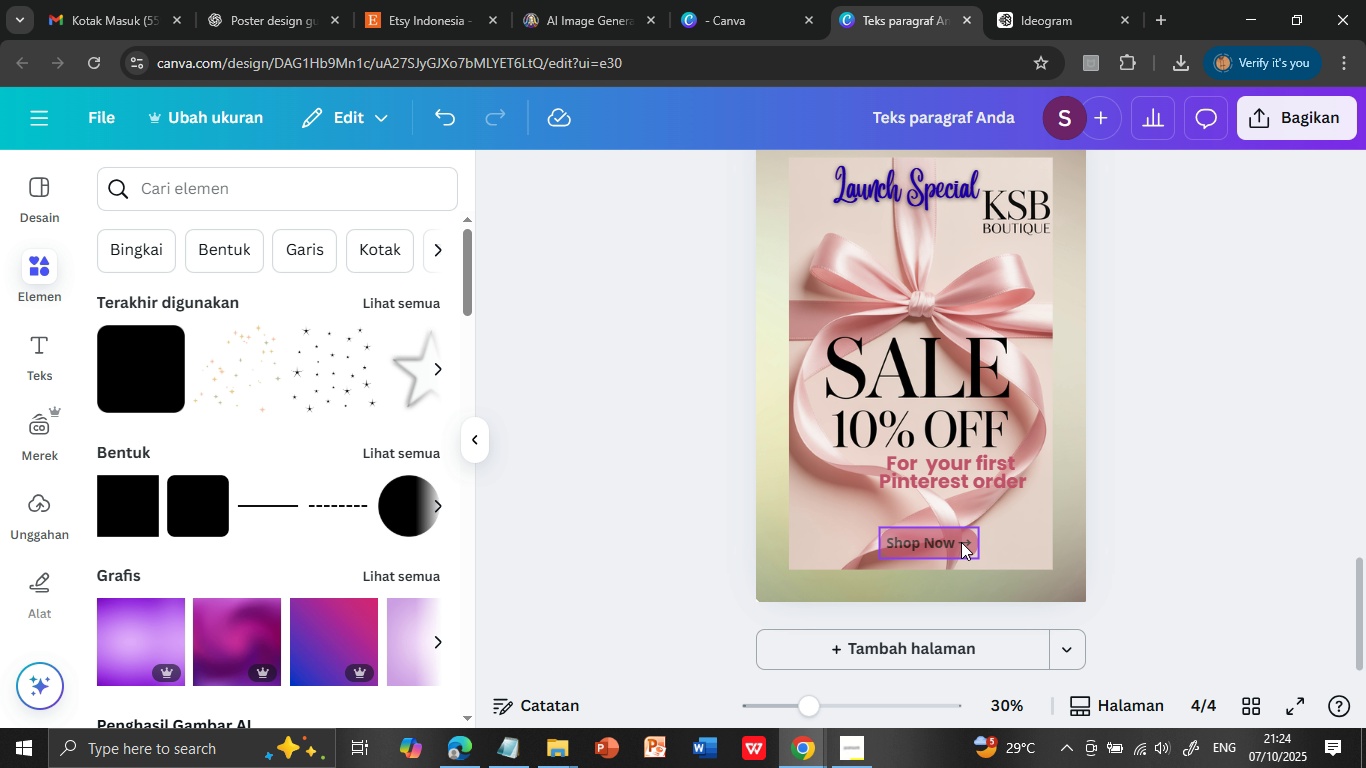 
left_click([961, 542])
 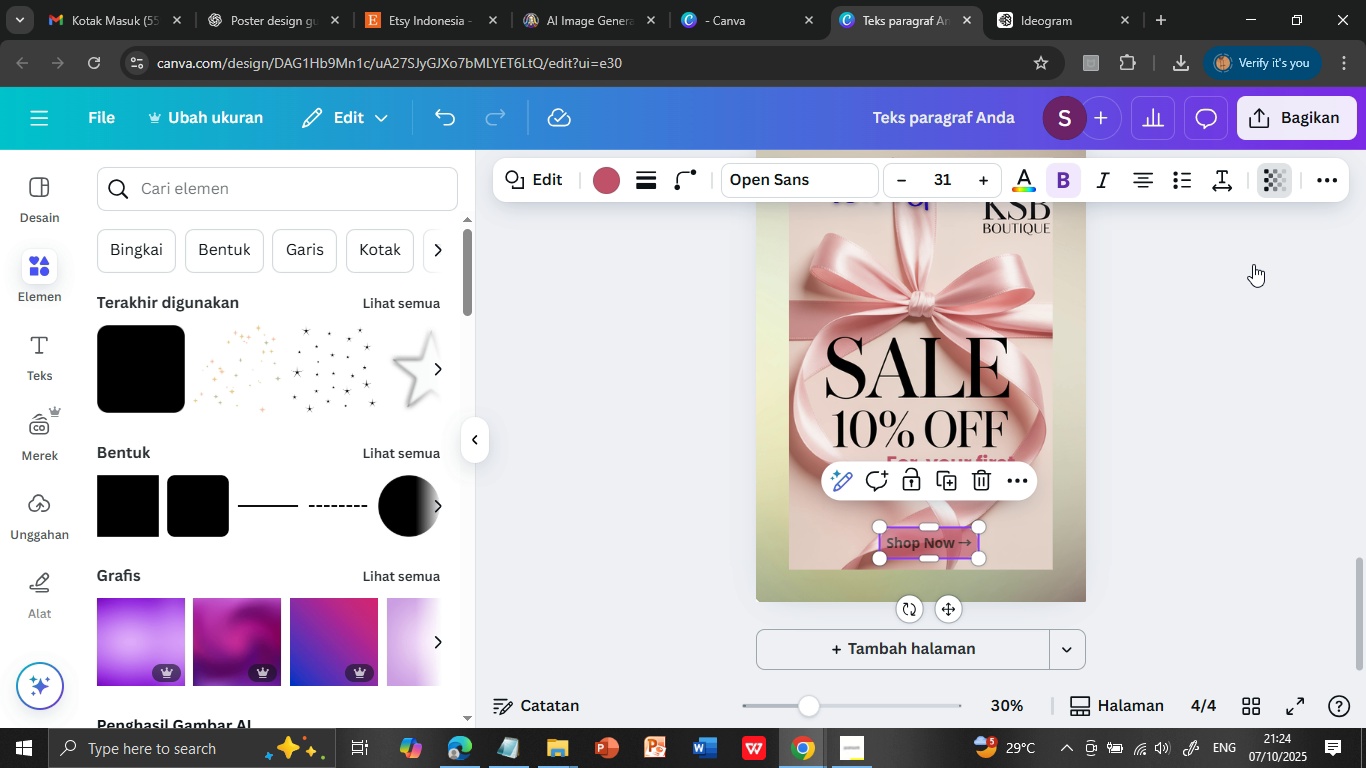 
left_click([1268, 179])